 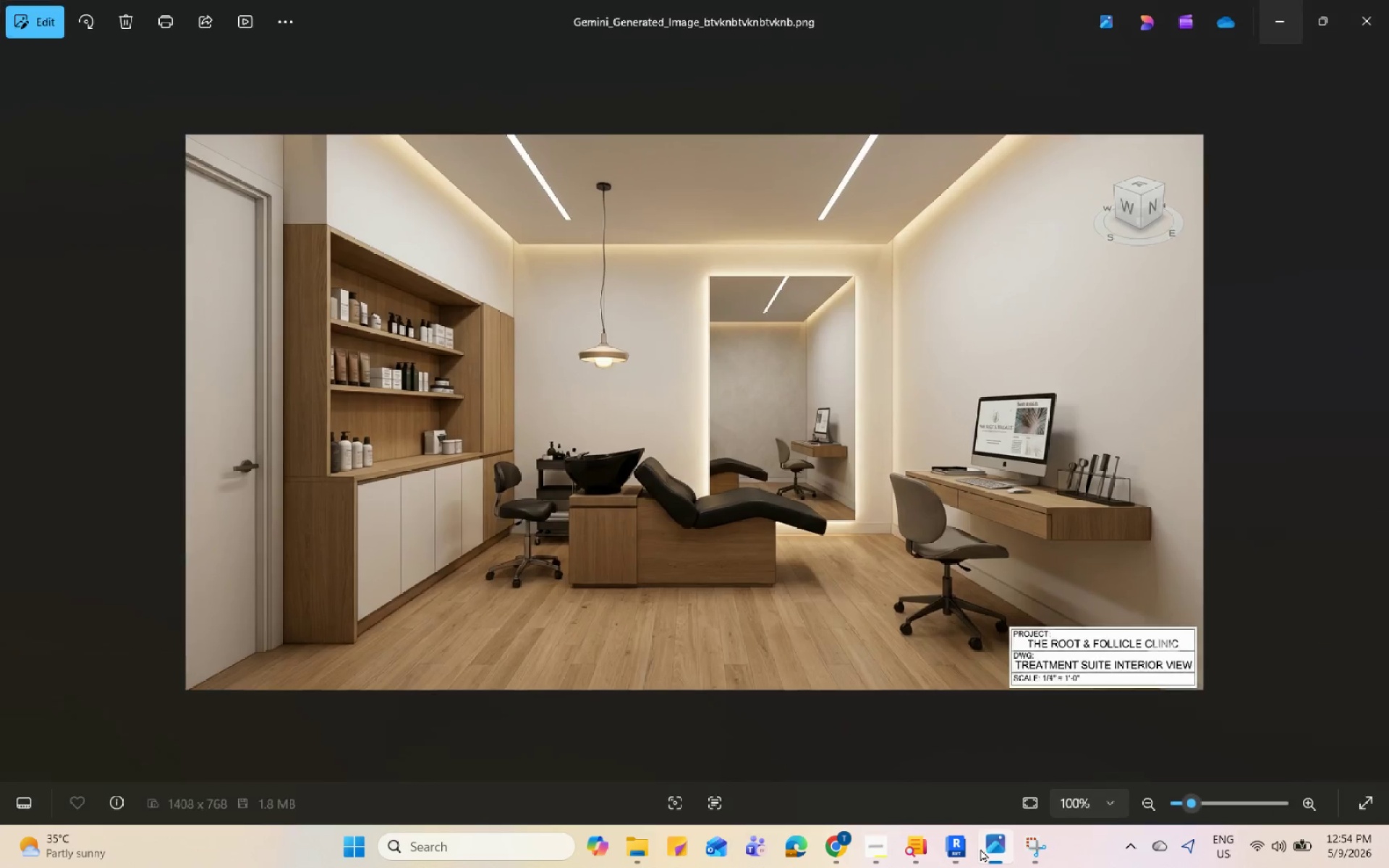 
left_click([980, 848])
 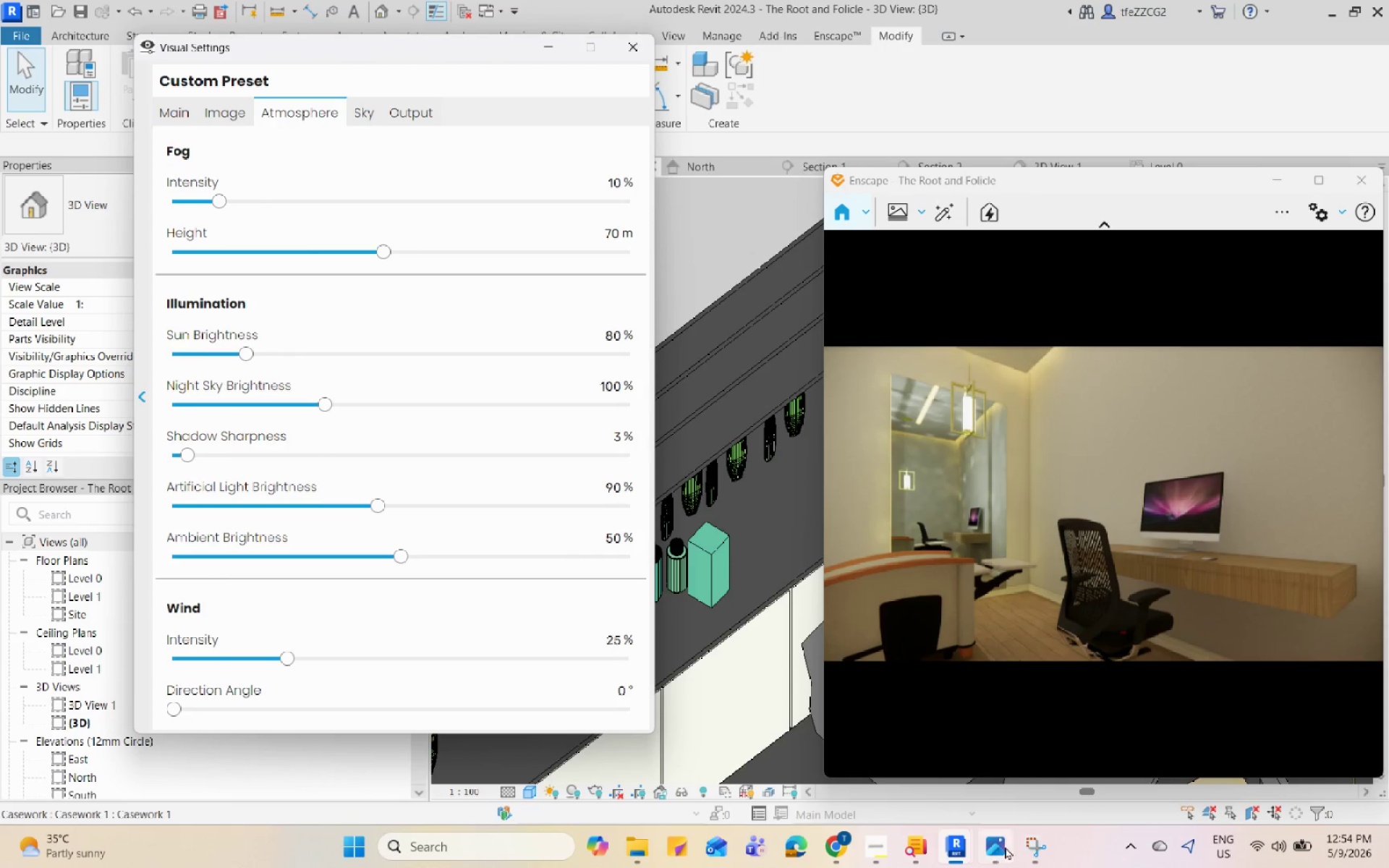 
left_click([1032, 846])
 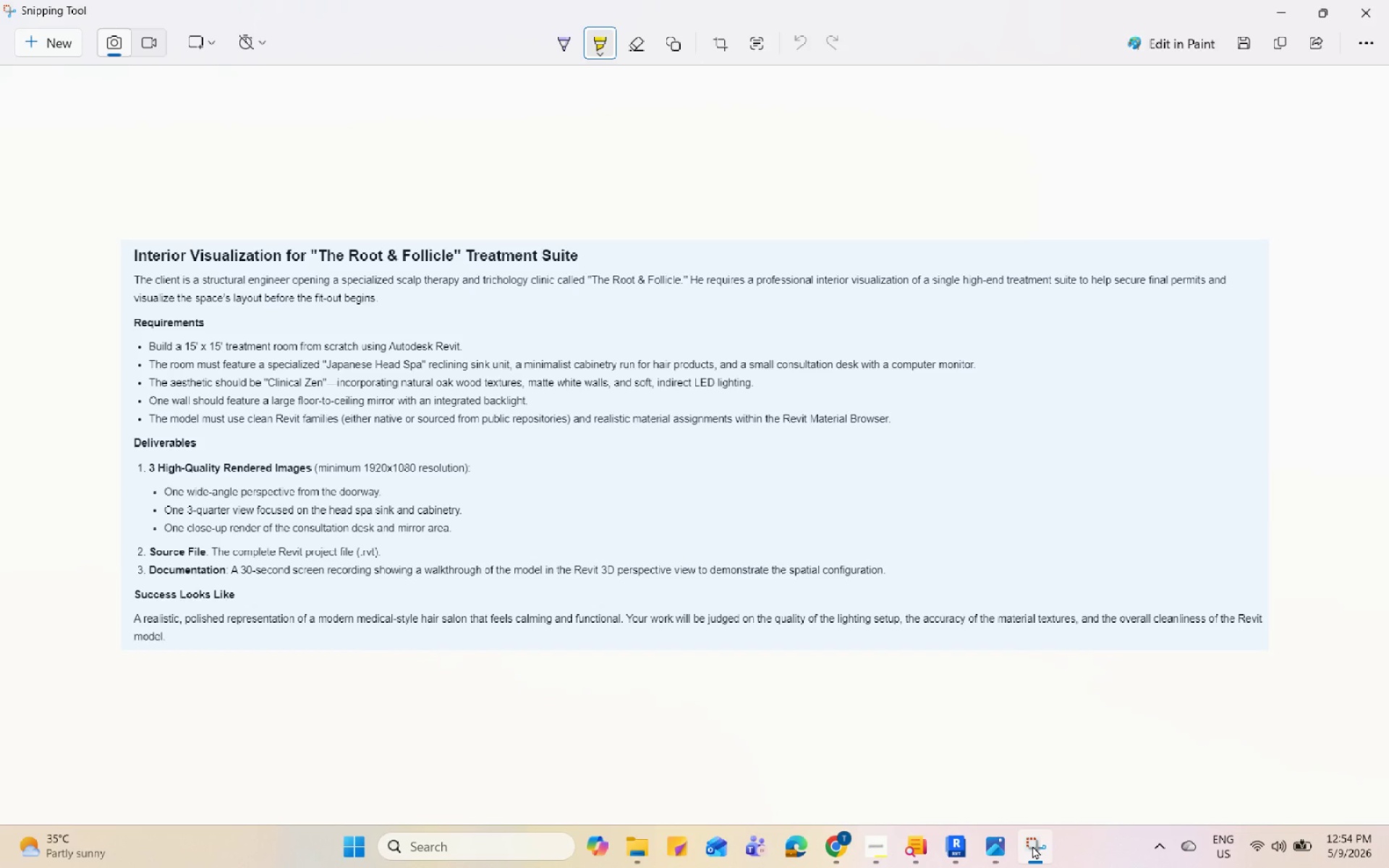 
left_click([1032, 846])
 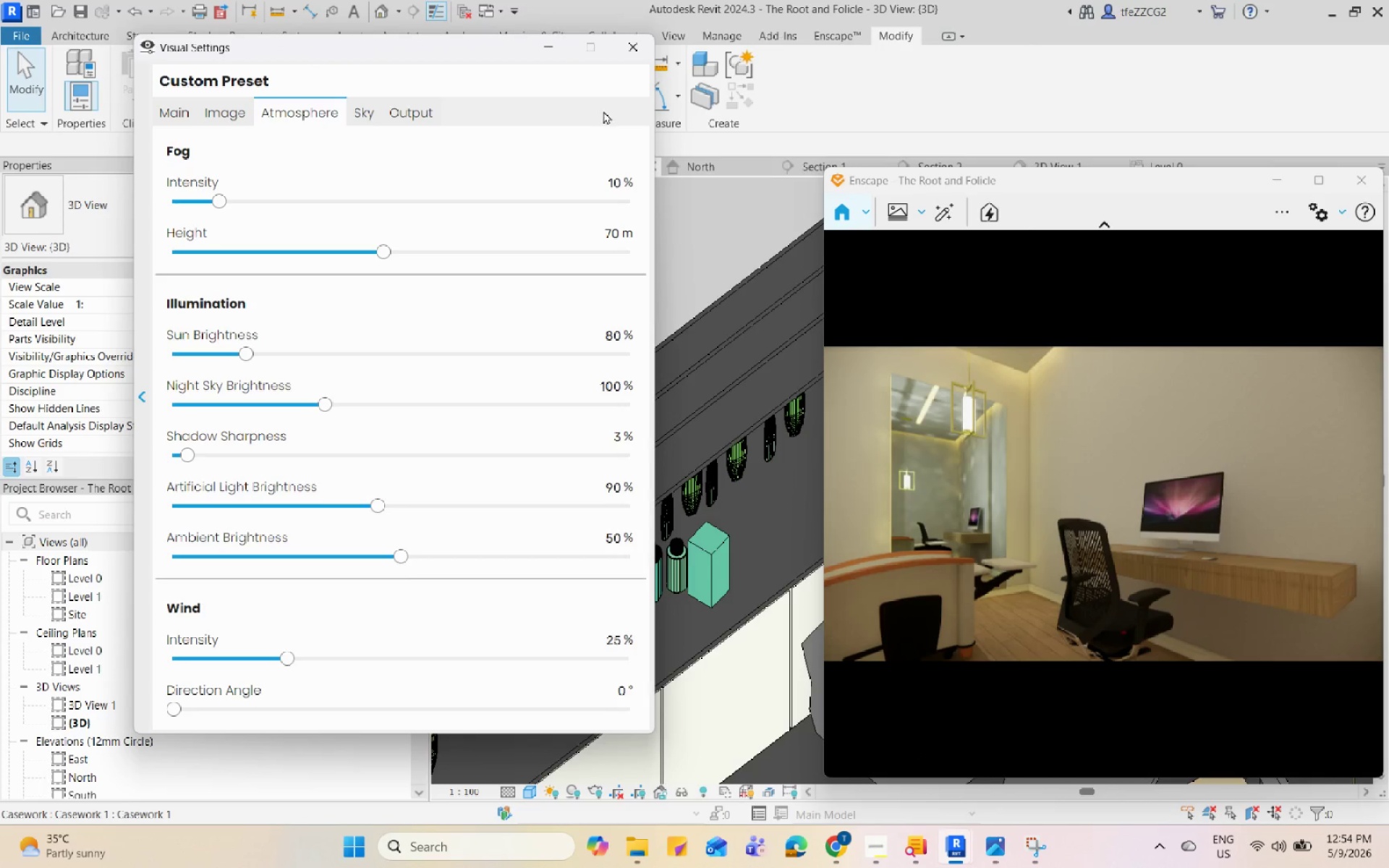 
left_click([637, 52])
 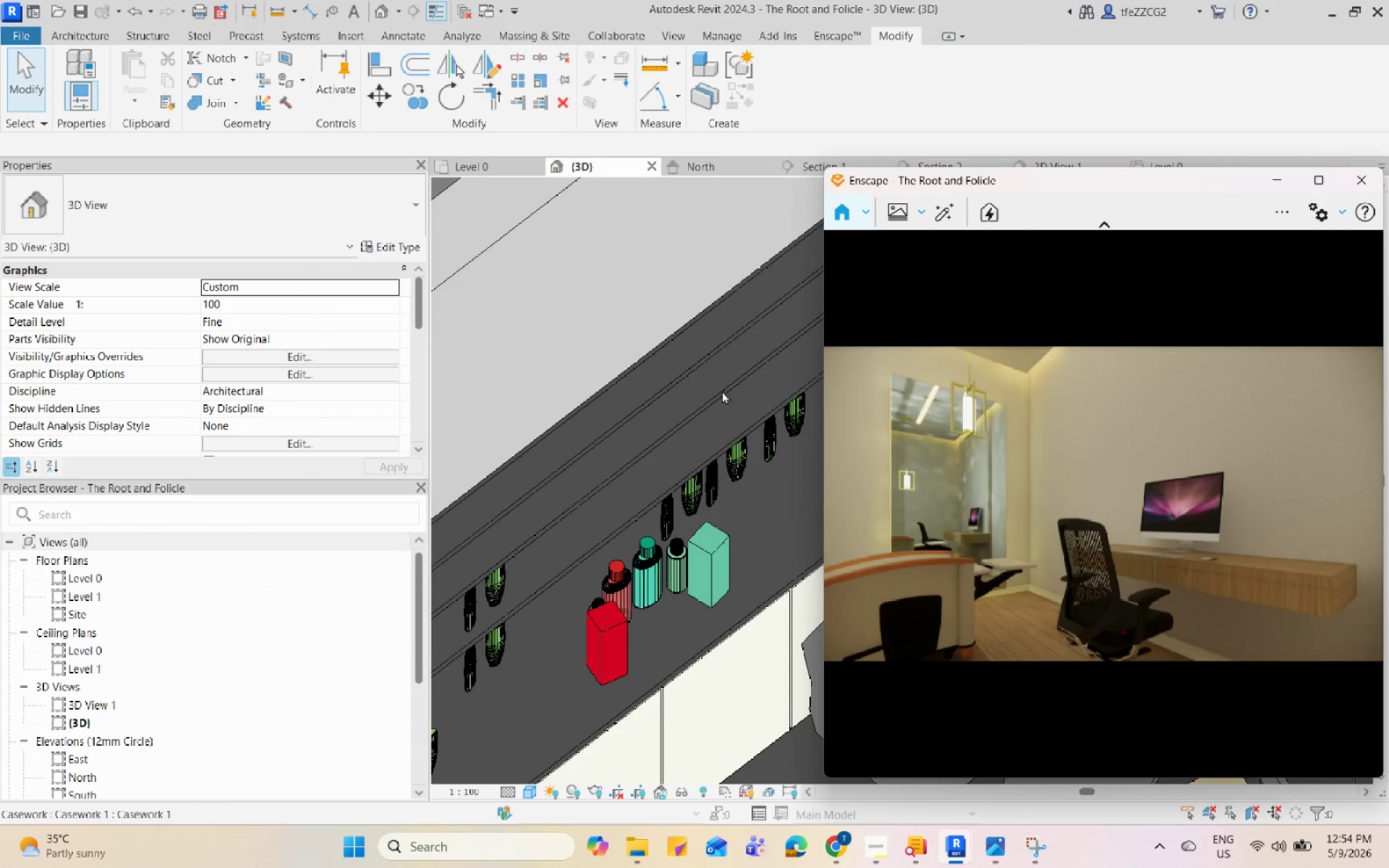 
left_click([650, 291])
 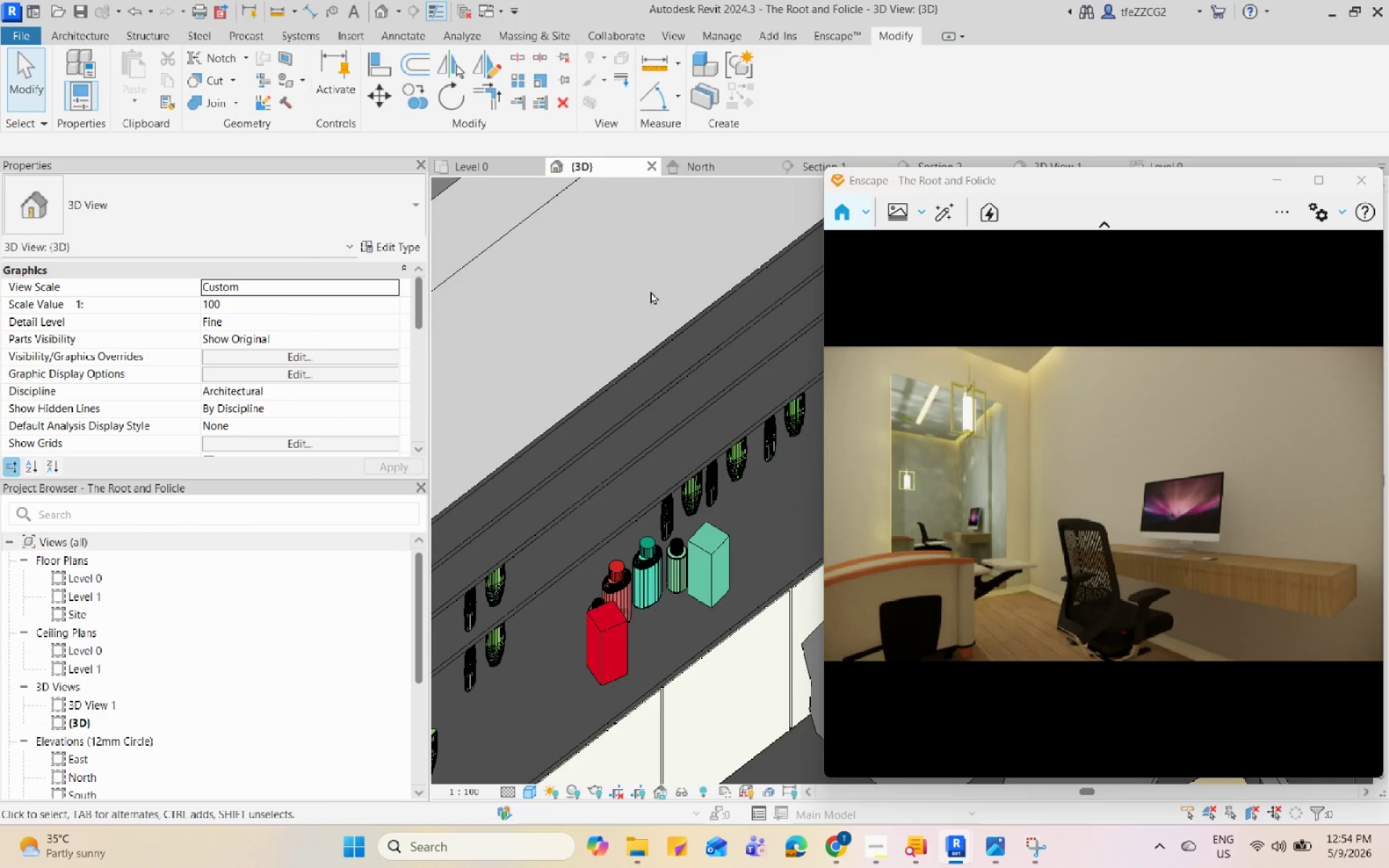 
key(Control+S)
 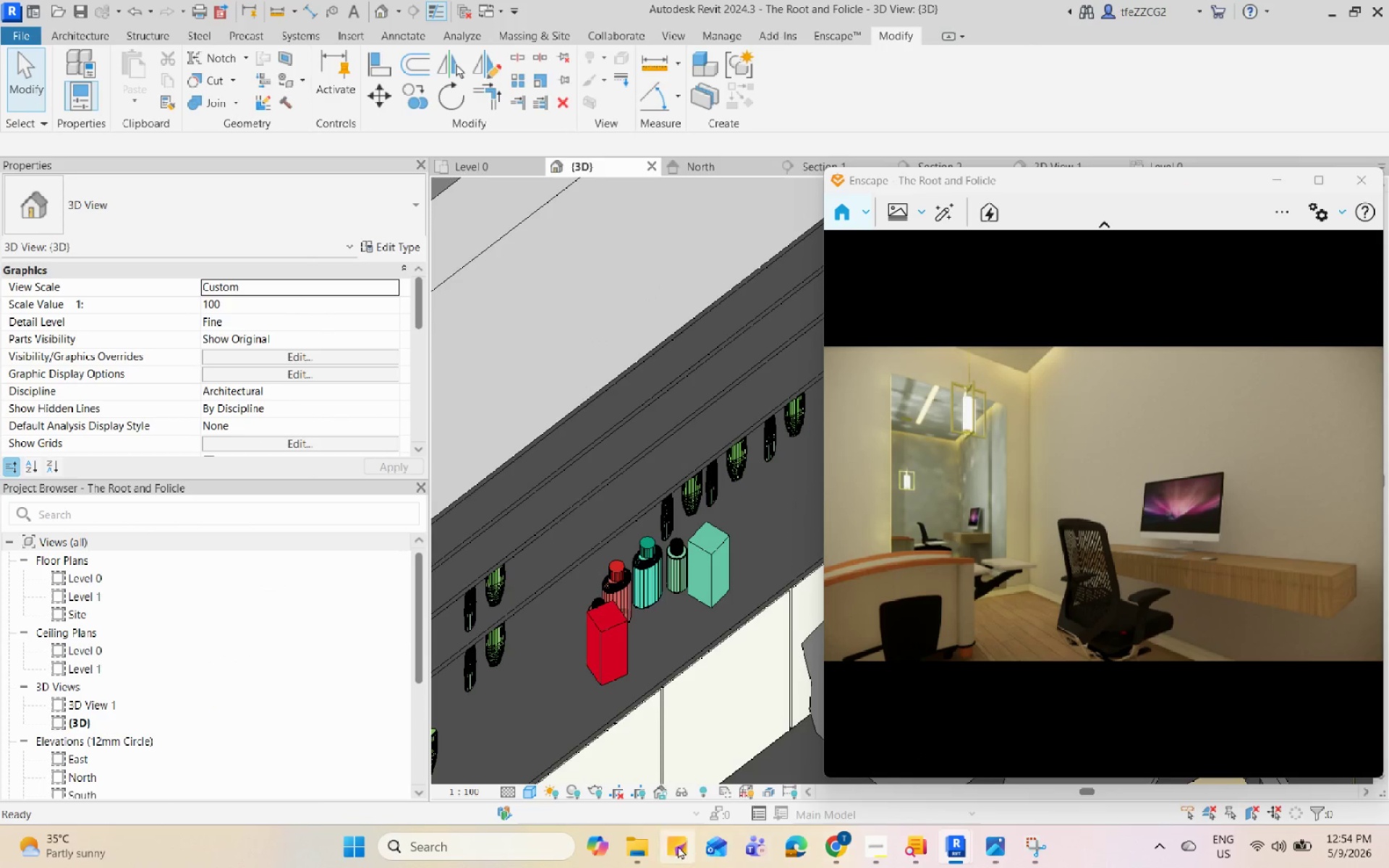 
left_click([682, 853])
 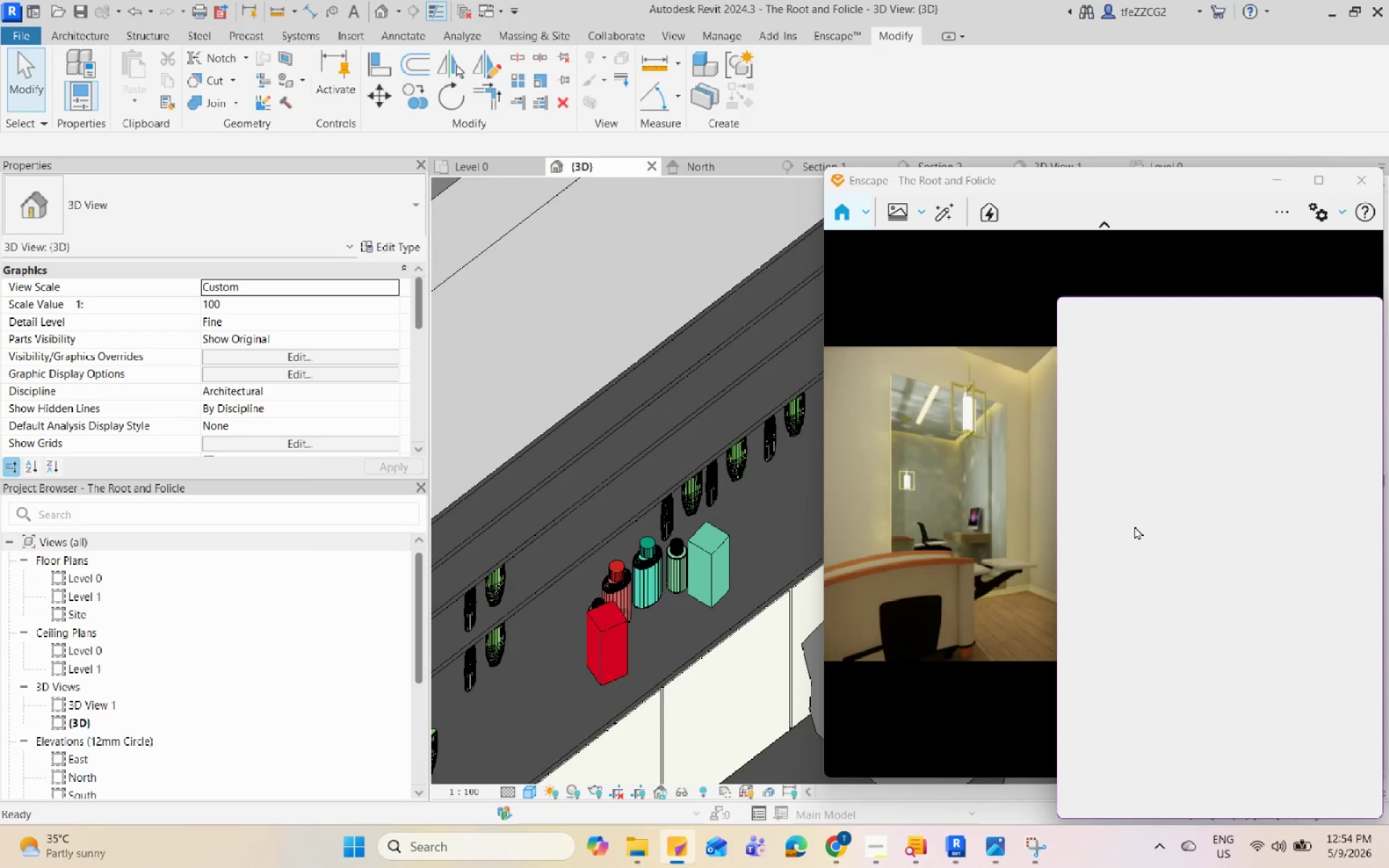 
wait(5.28)
 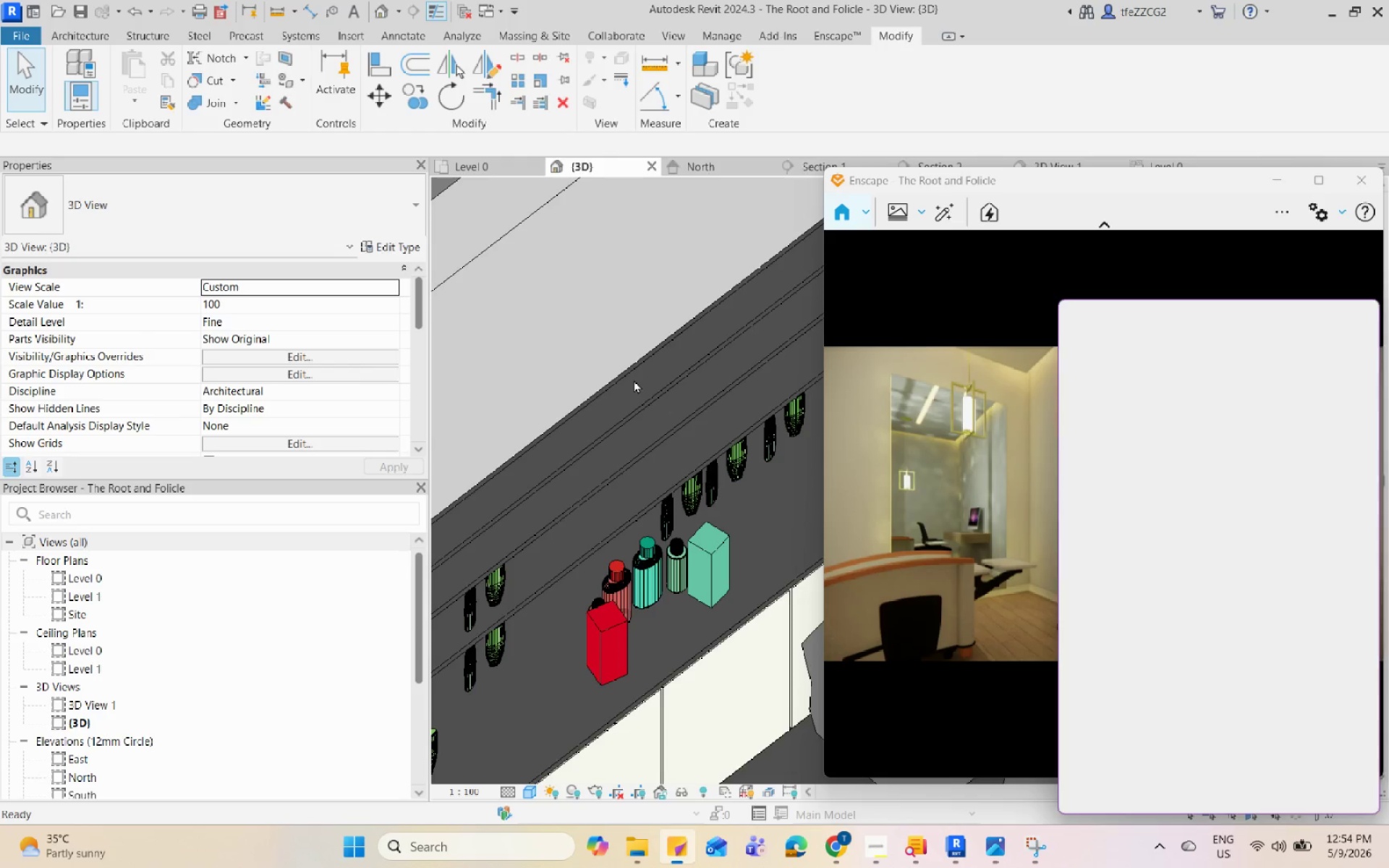 
left_click([1376, 189])
 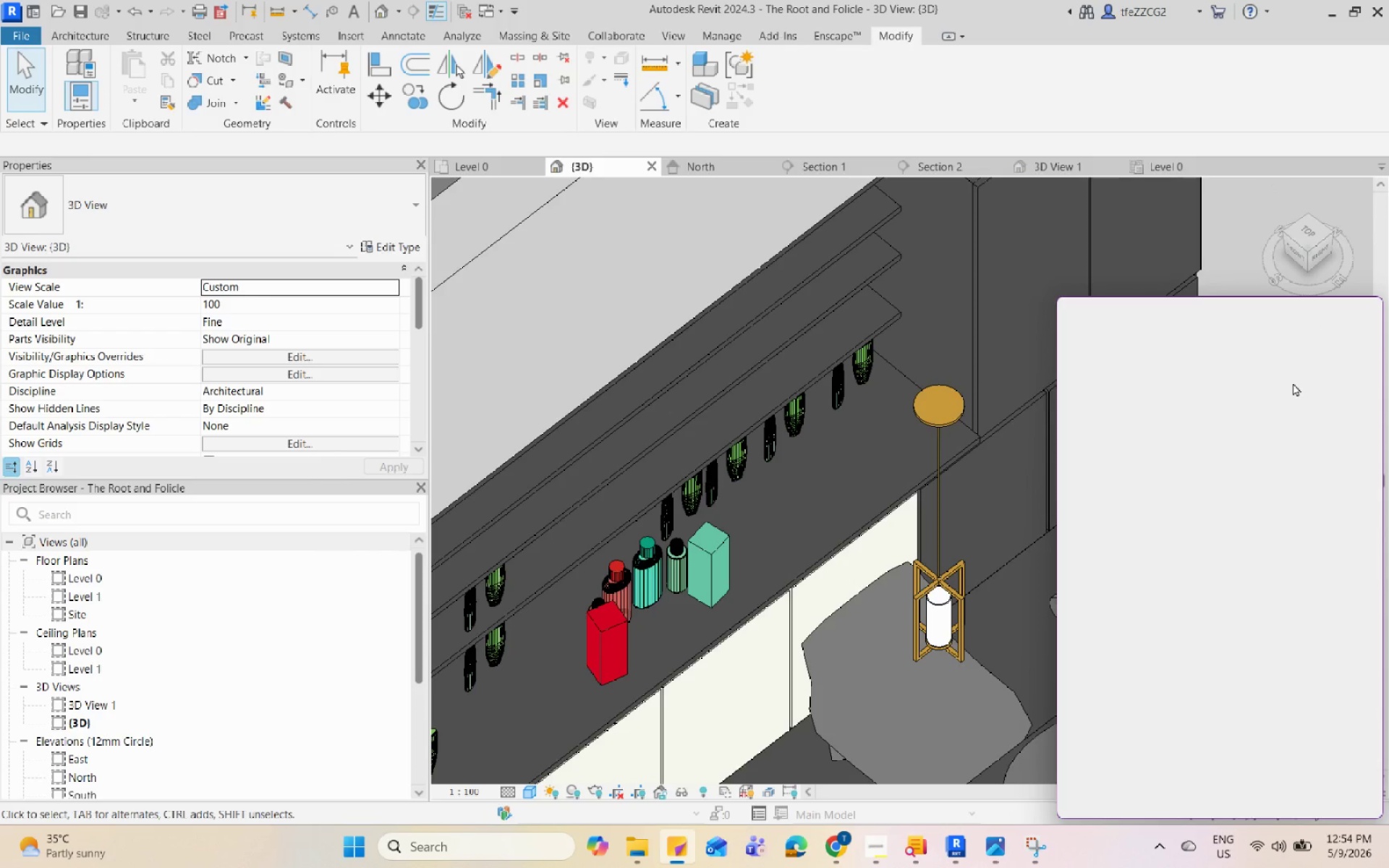 
left_click([1160, 377])
 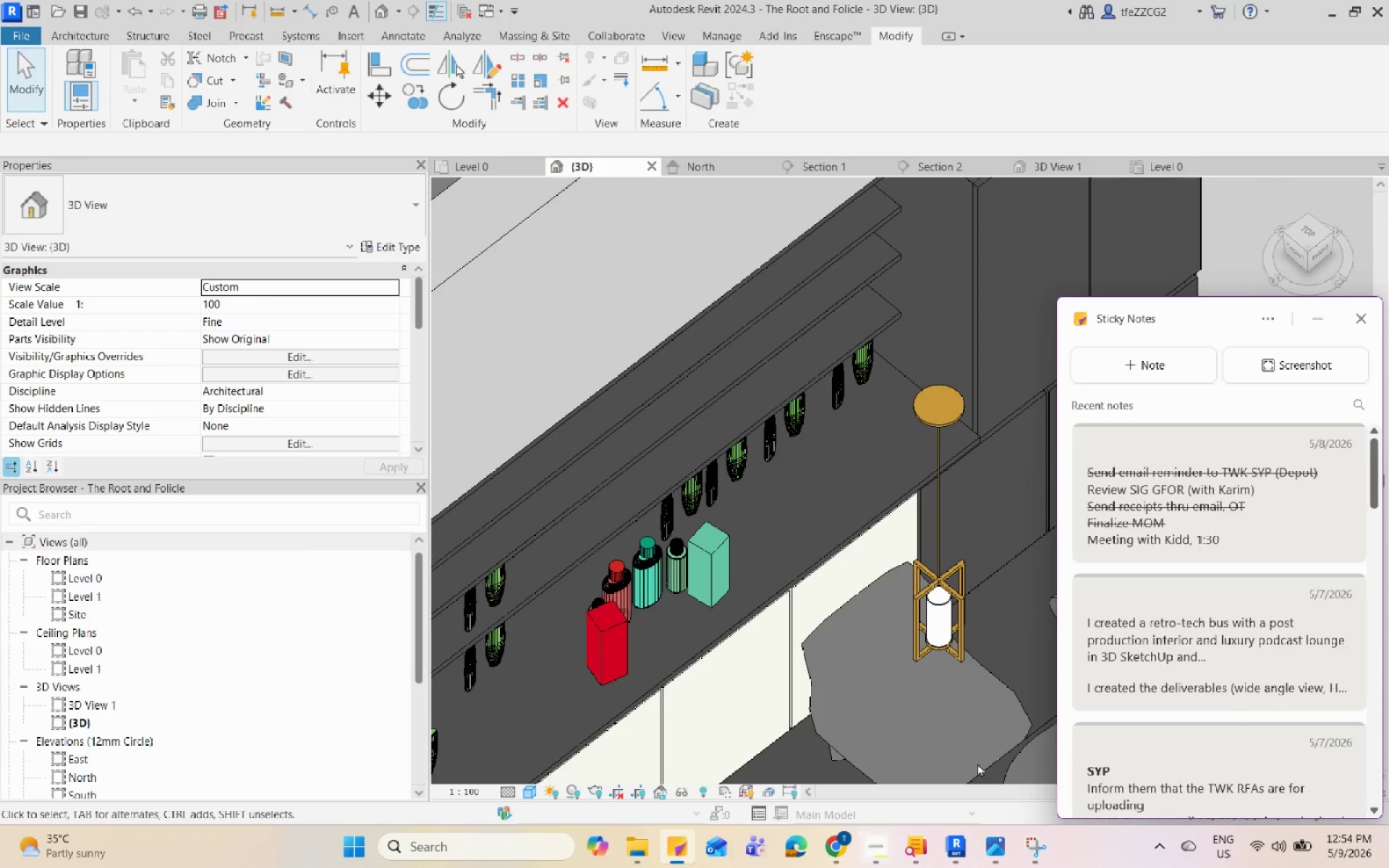 
left_click([1169, 376])
 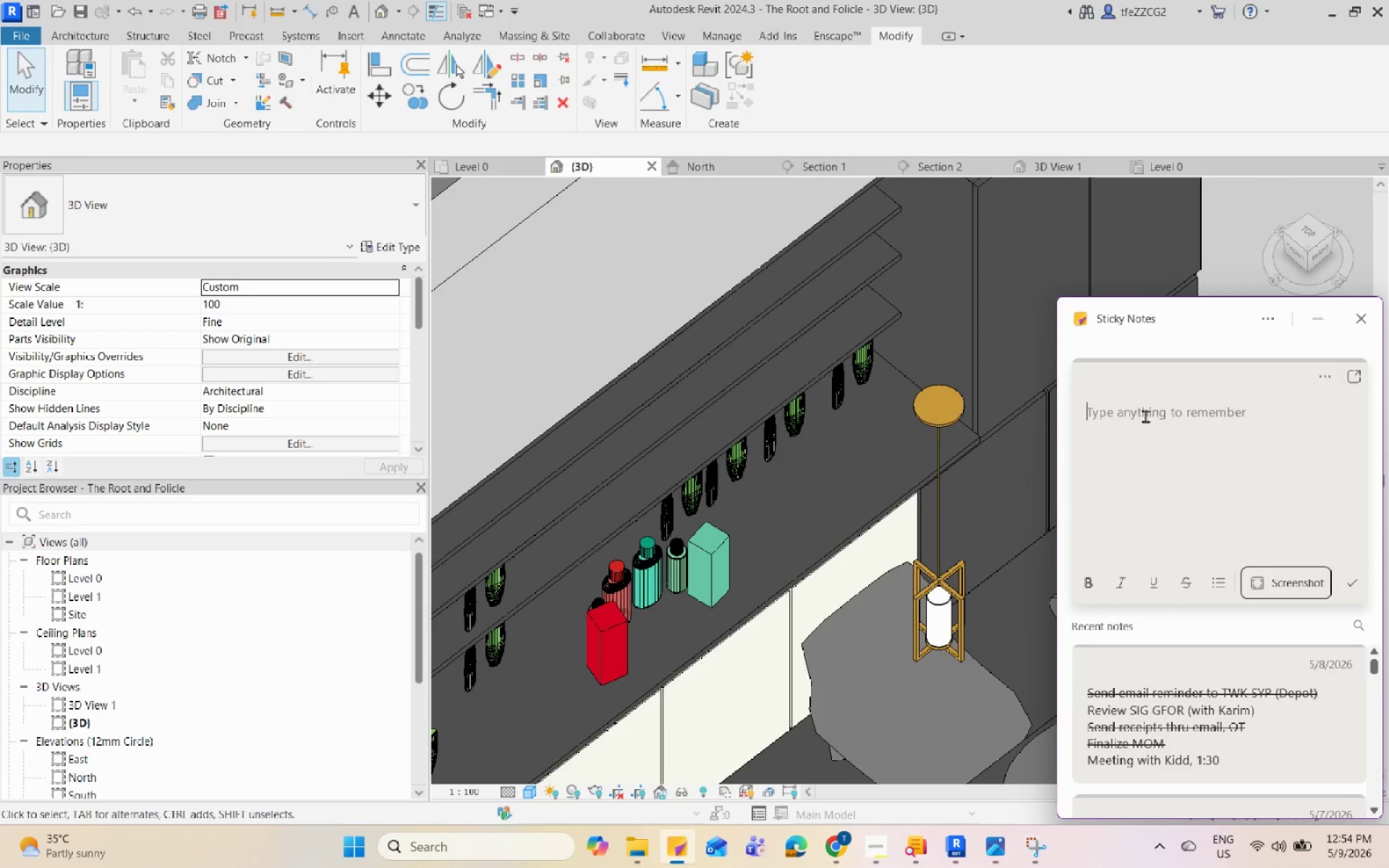 
type(I created a #)
key(Backspace)
type(3D model for a )
 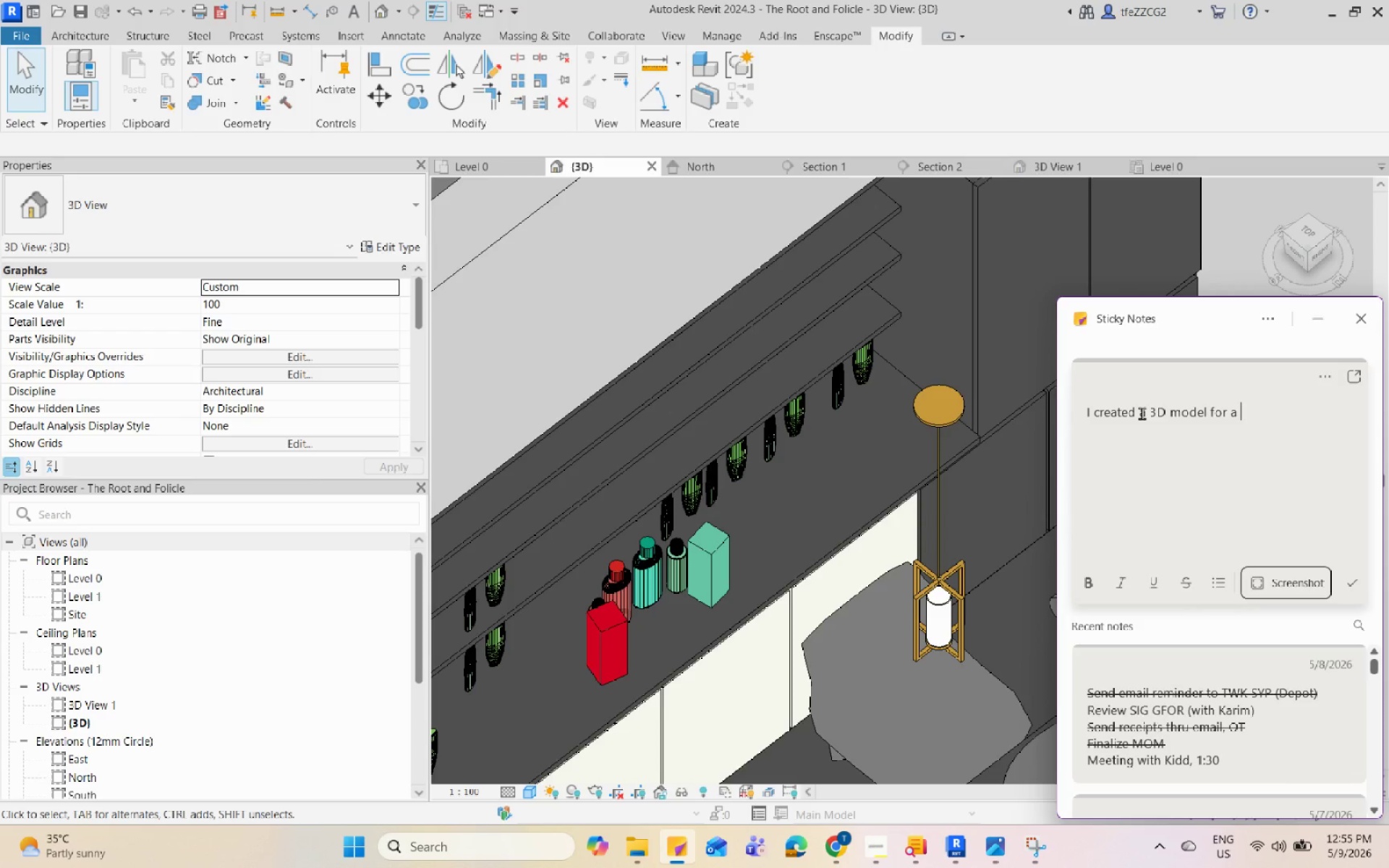 
left_click([1036, 854])
 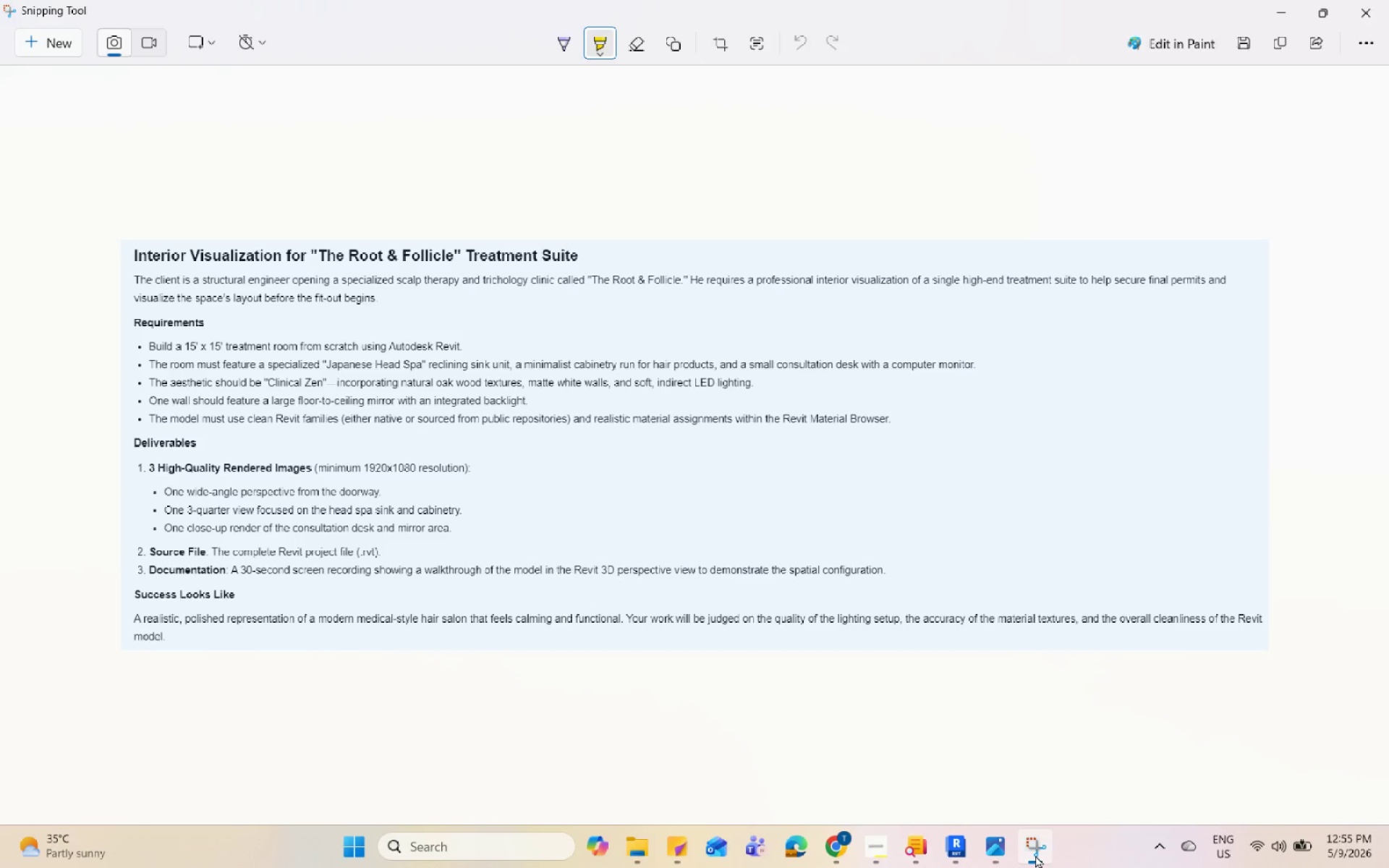 
wait(7.5)
 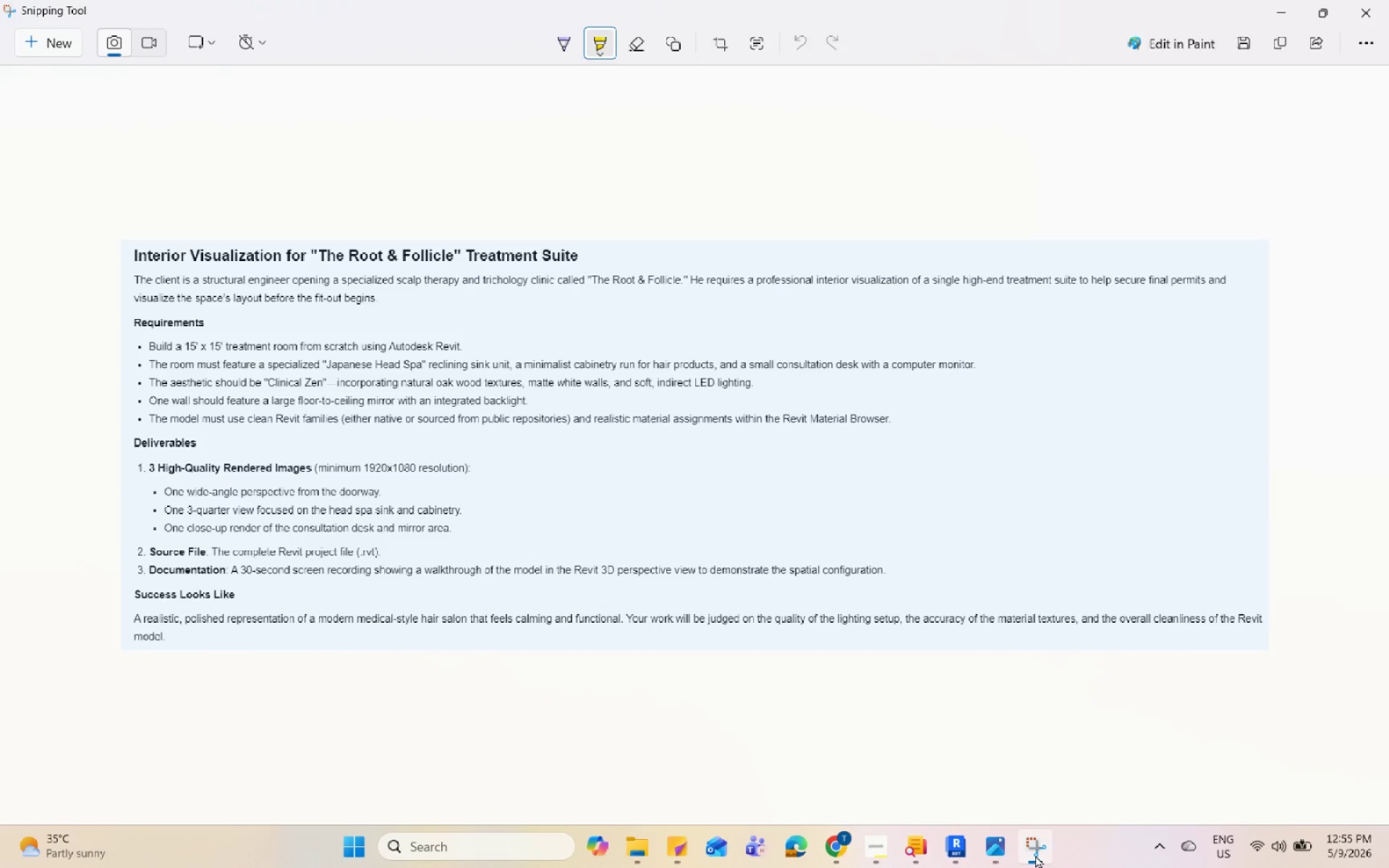 
left_click([1035, 855])
 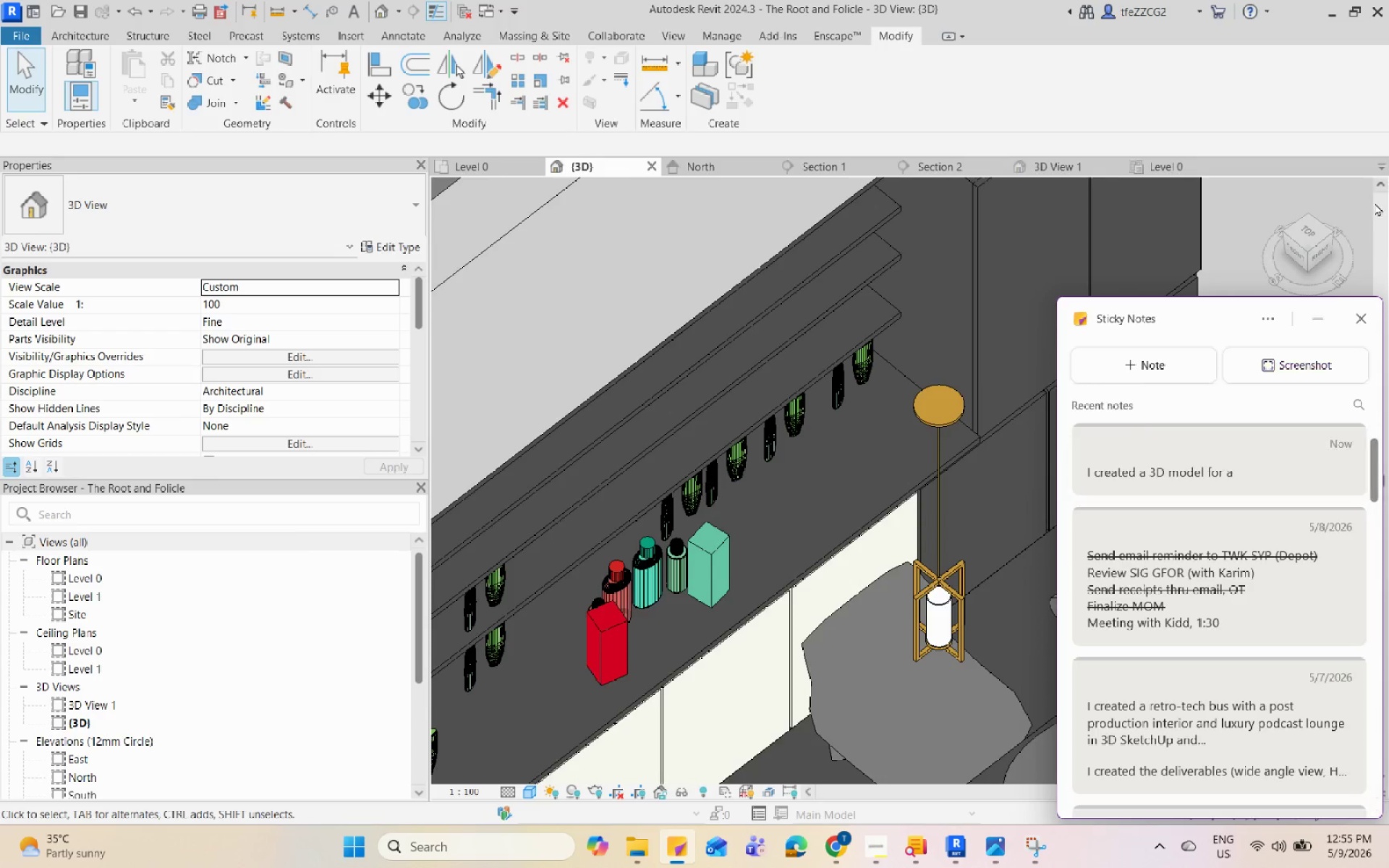 
left_click([1248, 464])
 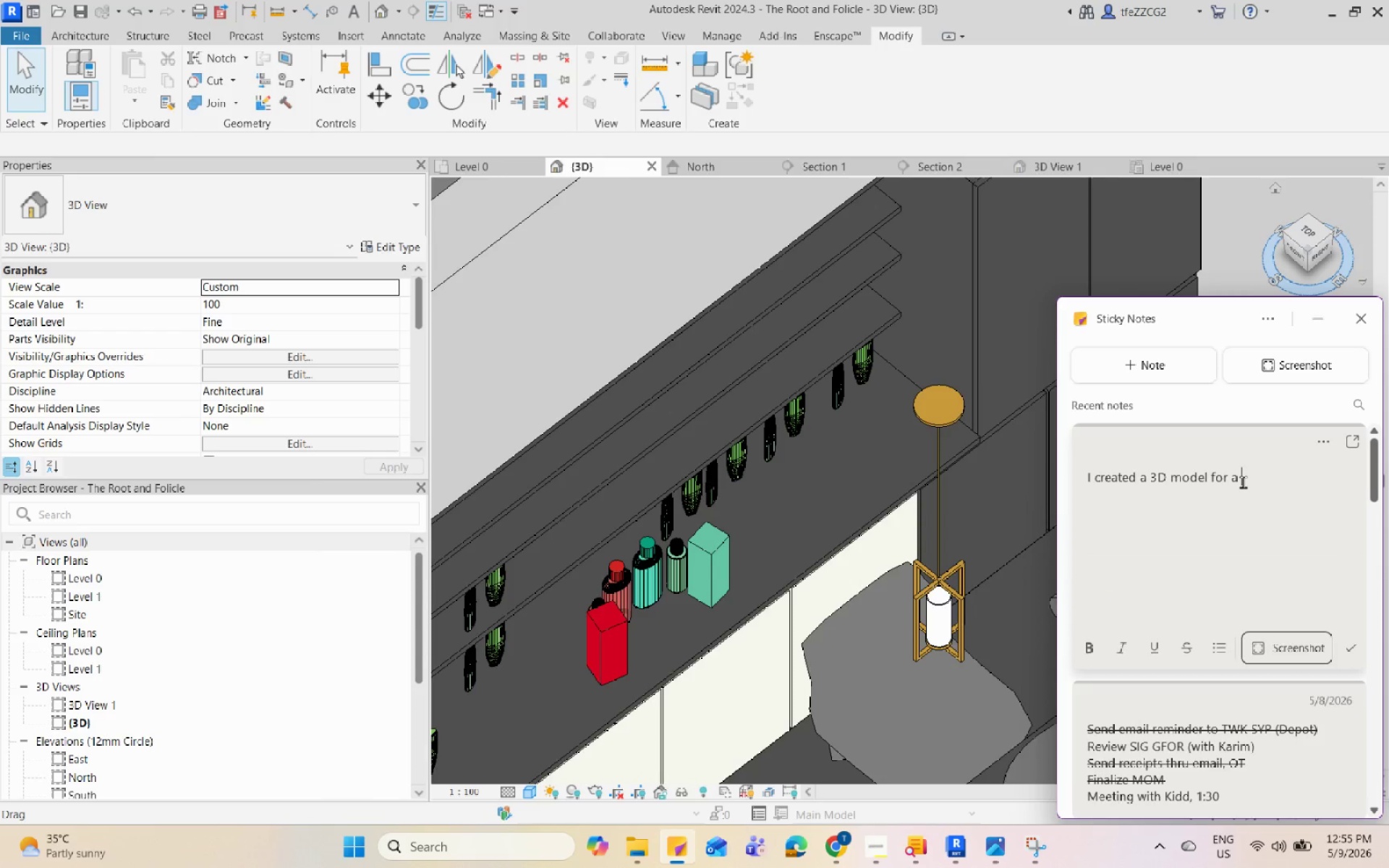 
type(treatment suite. I placed)
 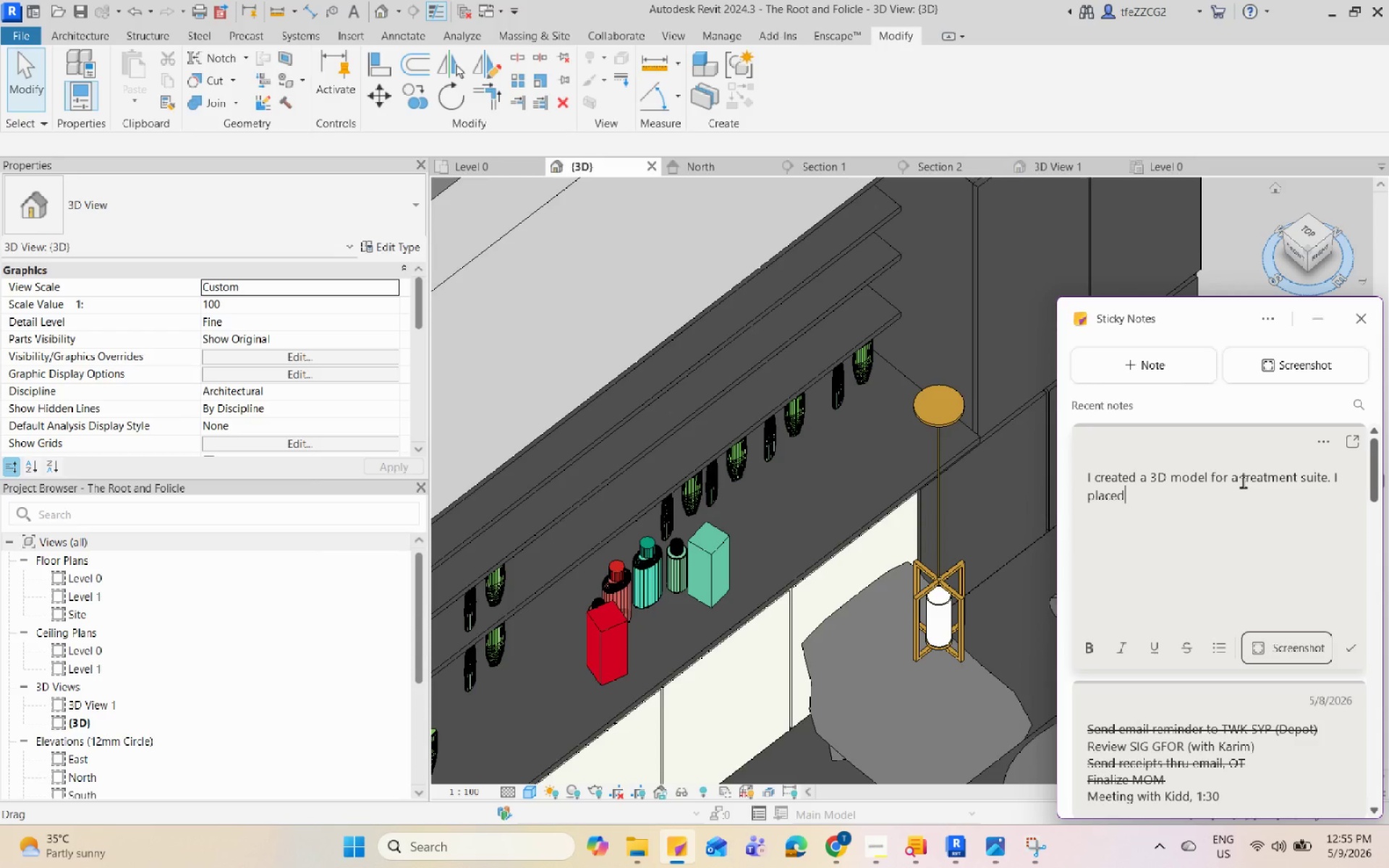 
wait(5.38)
 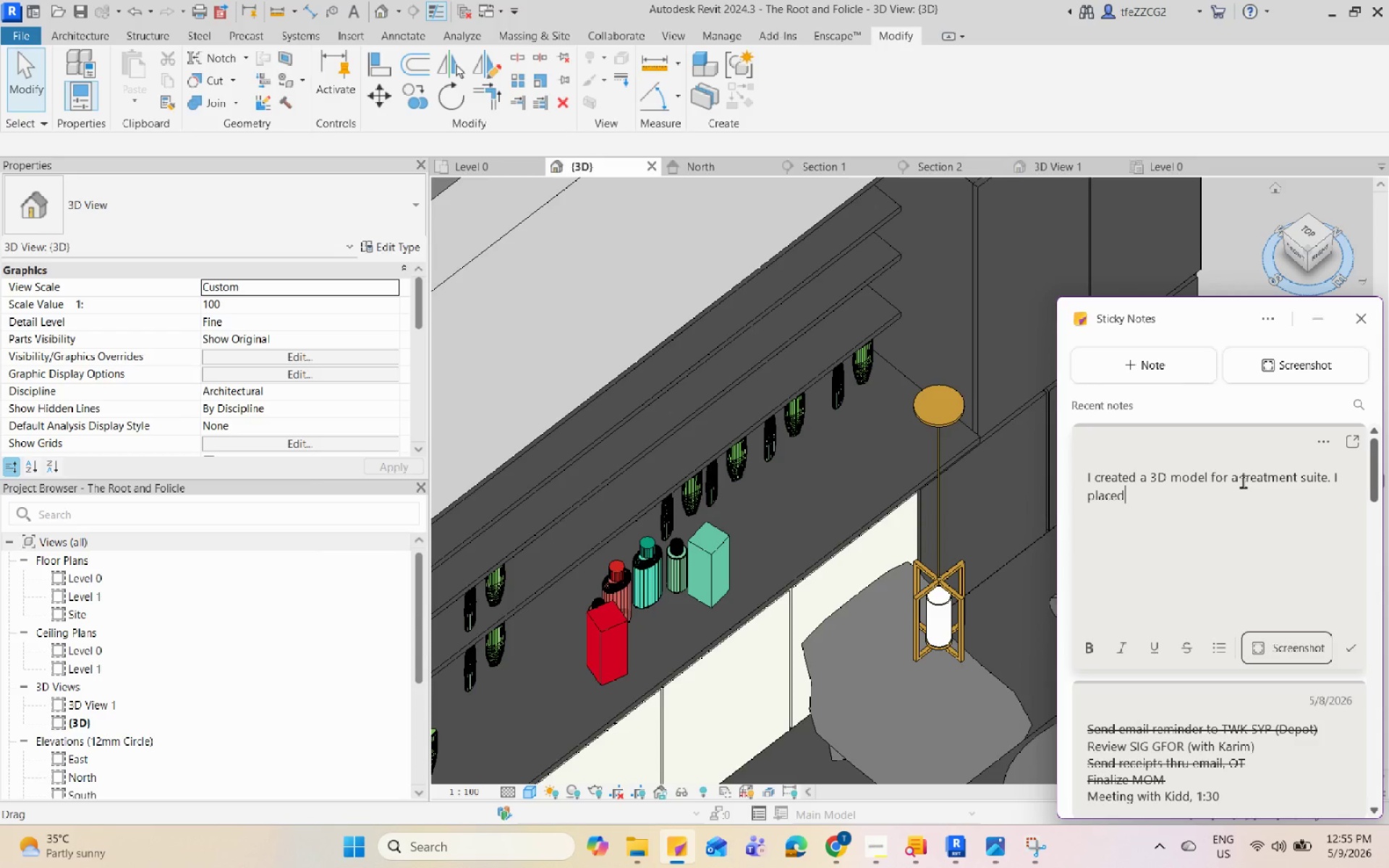 
type( cabinets, japanese sytle spa, a consulation area and ai )
key(Backspace)
key(Backspace)
type( large miro)
key(Backspace)
type(ror, )
key(Backspace)
key(Backspace)
type(. I places)
key(Backspace)
type(d te)
key(Backspace)
type(he correct materials. )
 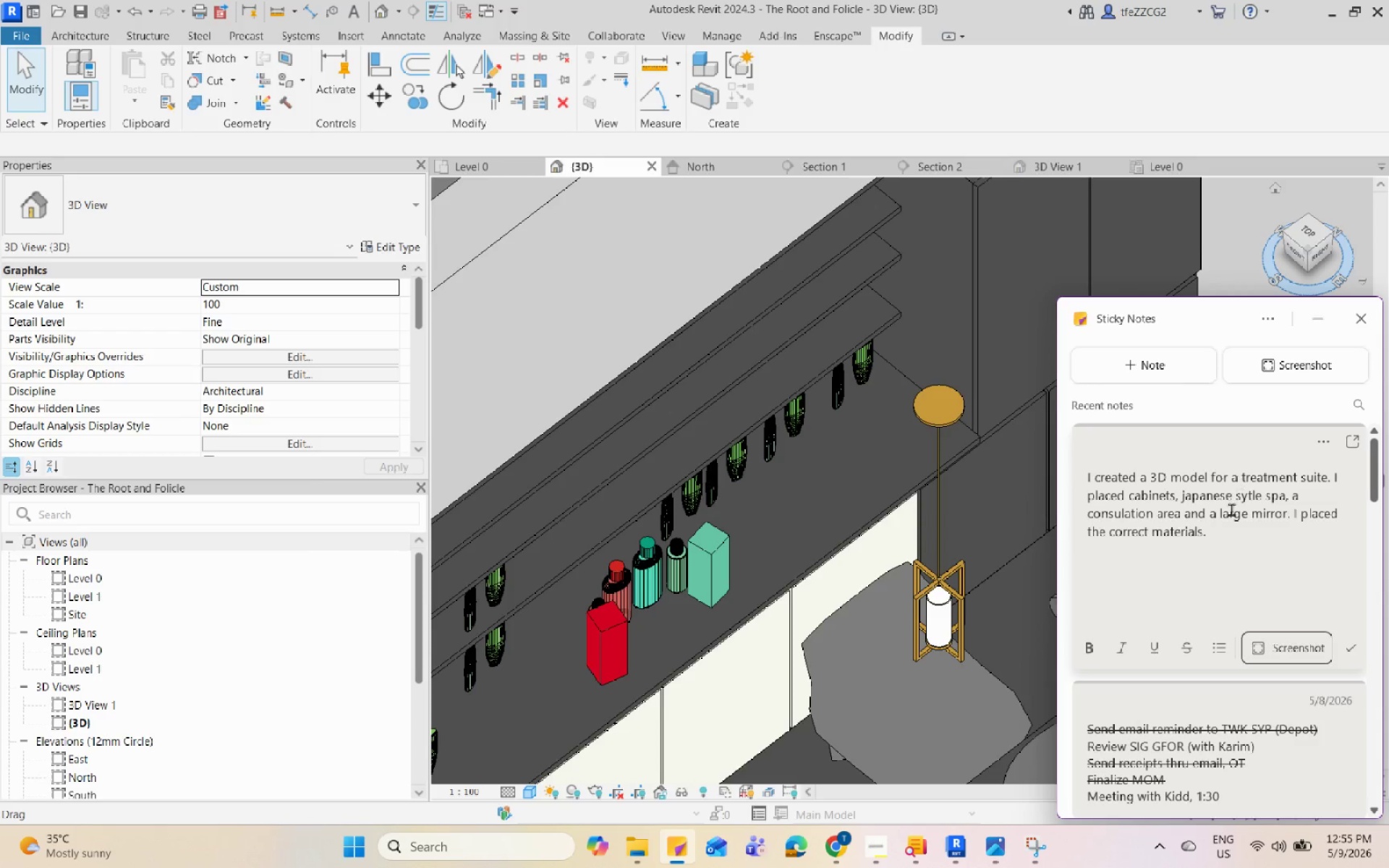 
left_click_drag(start_coordinate=[1226, 529], to_coordinate=[1076, 459])
 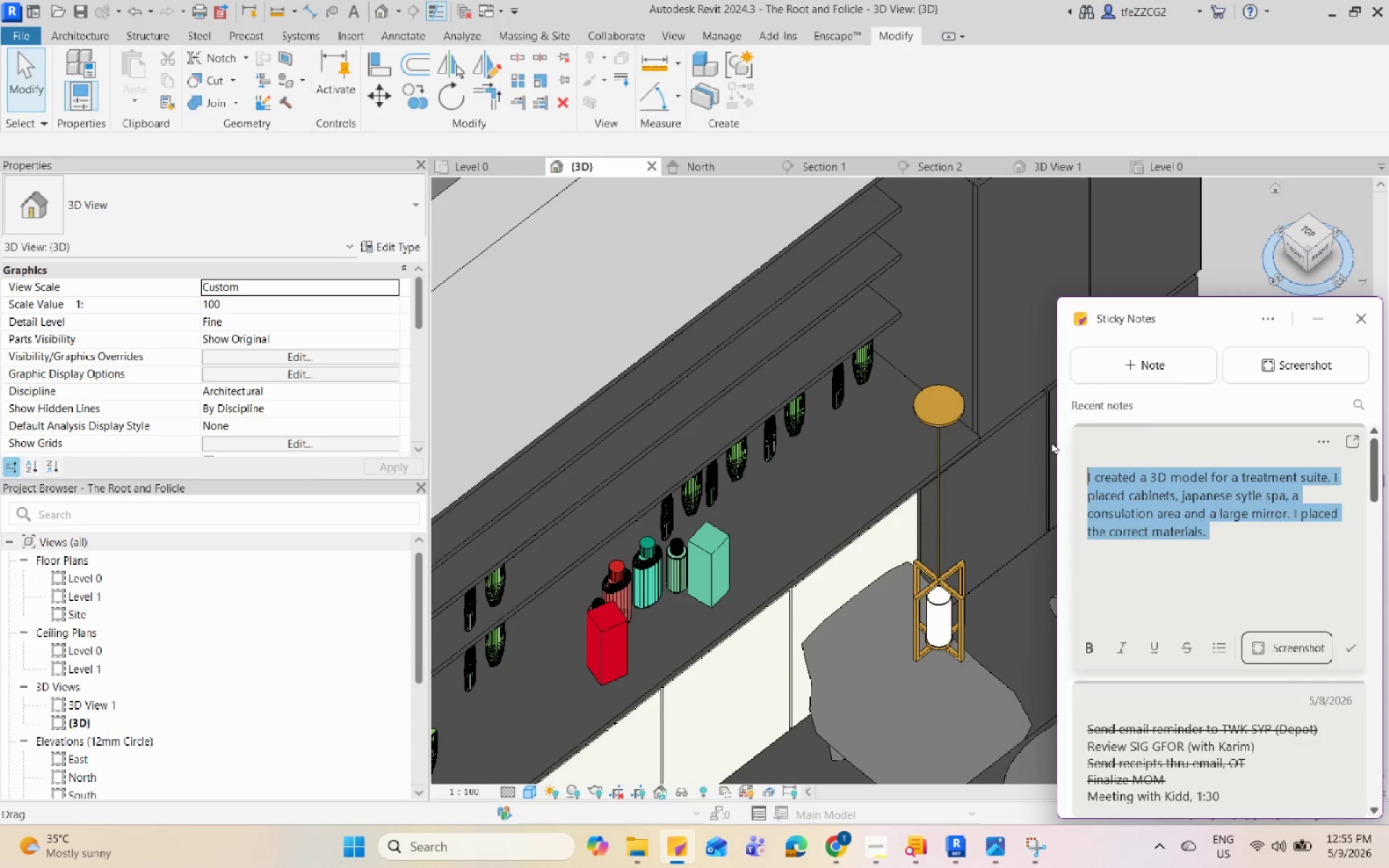 